 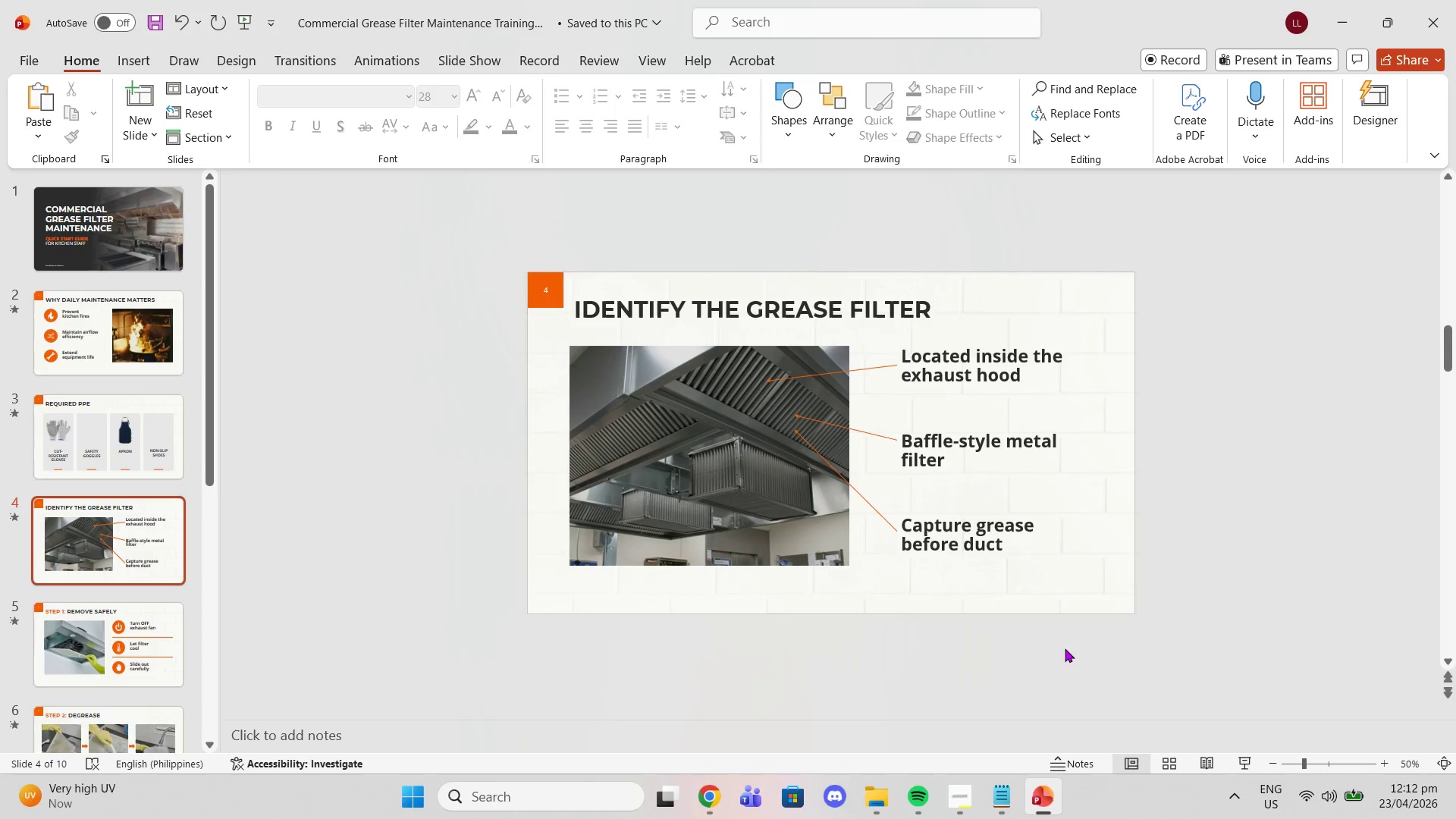 
scroll: coordinate [1060, 648], scroll_direction: down, amount: 3.0
 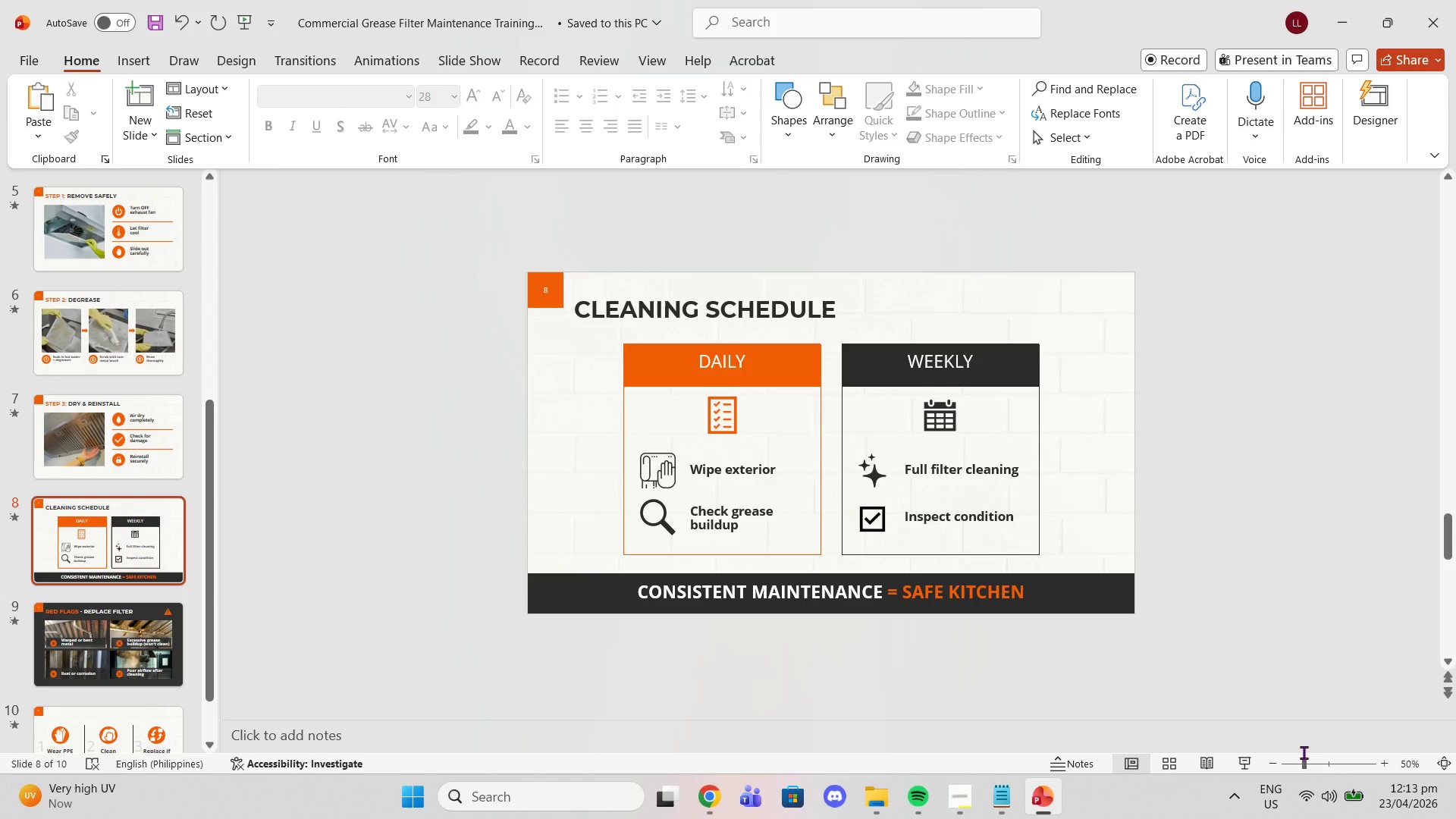 
left_click_drag(start_coordinate=[1304, 761], to_coordinate=[1326, 763])
 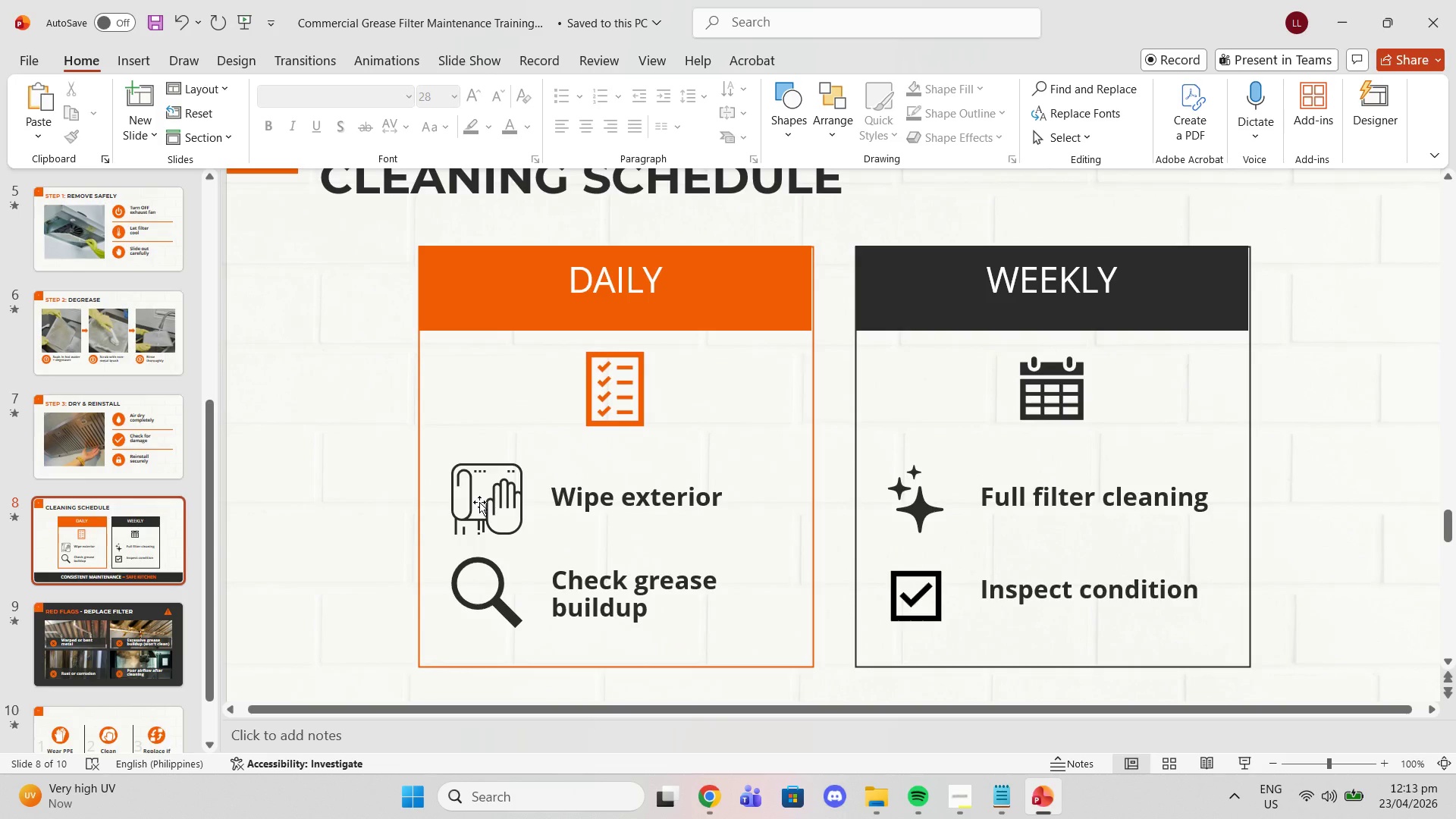 
left_click([479, 502])
 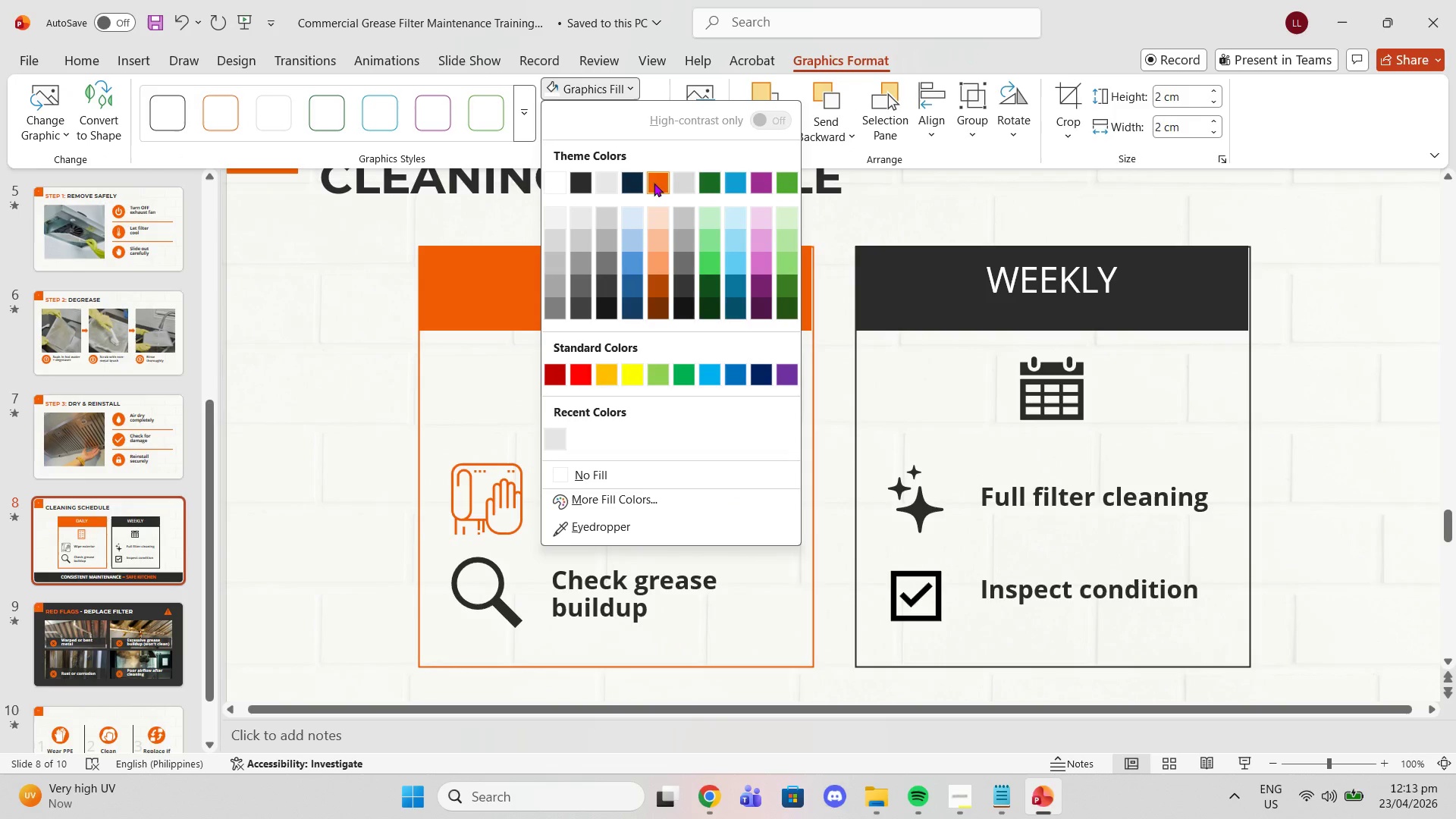 
wait(7.77)
 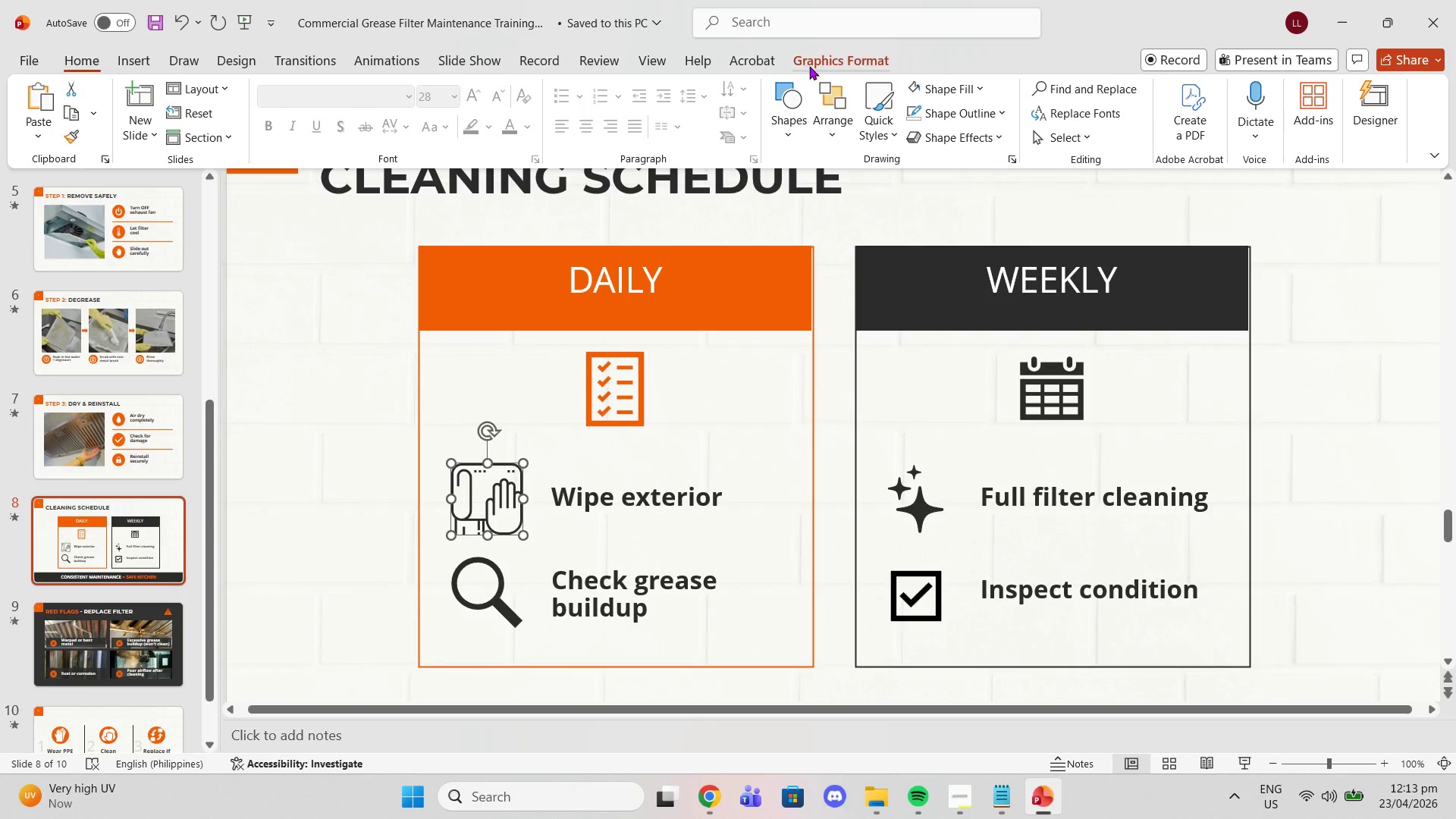 
left_click([310, 428])
 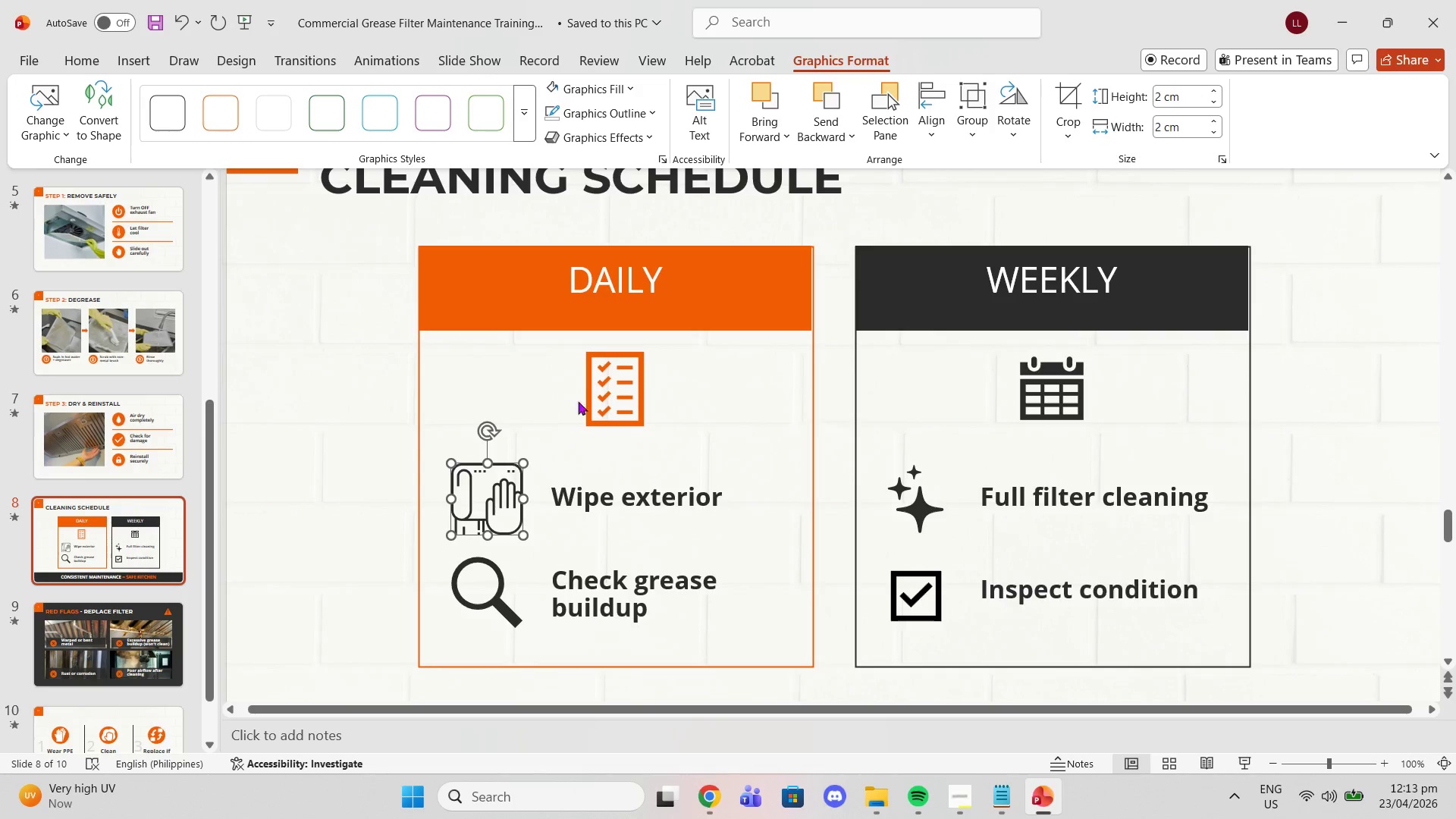 
left_click([592, 400])
 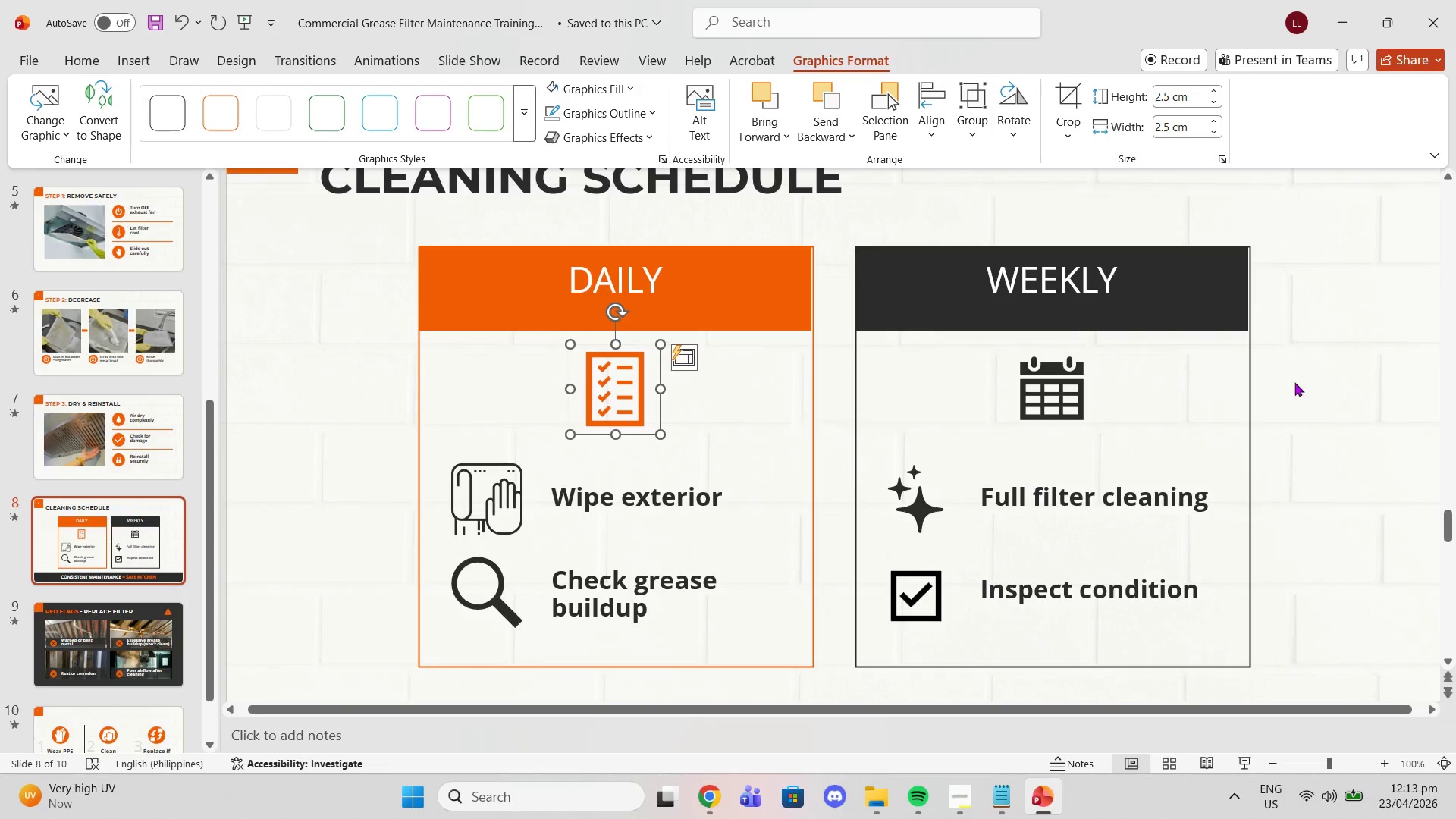 
left_click_drag(start_coordinate=[1345, 338], to_coordinate=[1349, 337])
 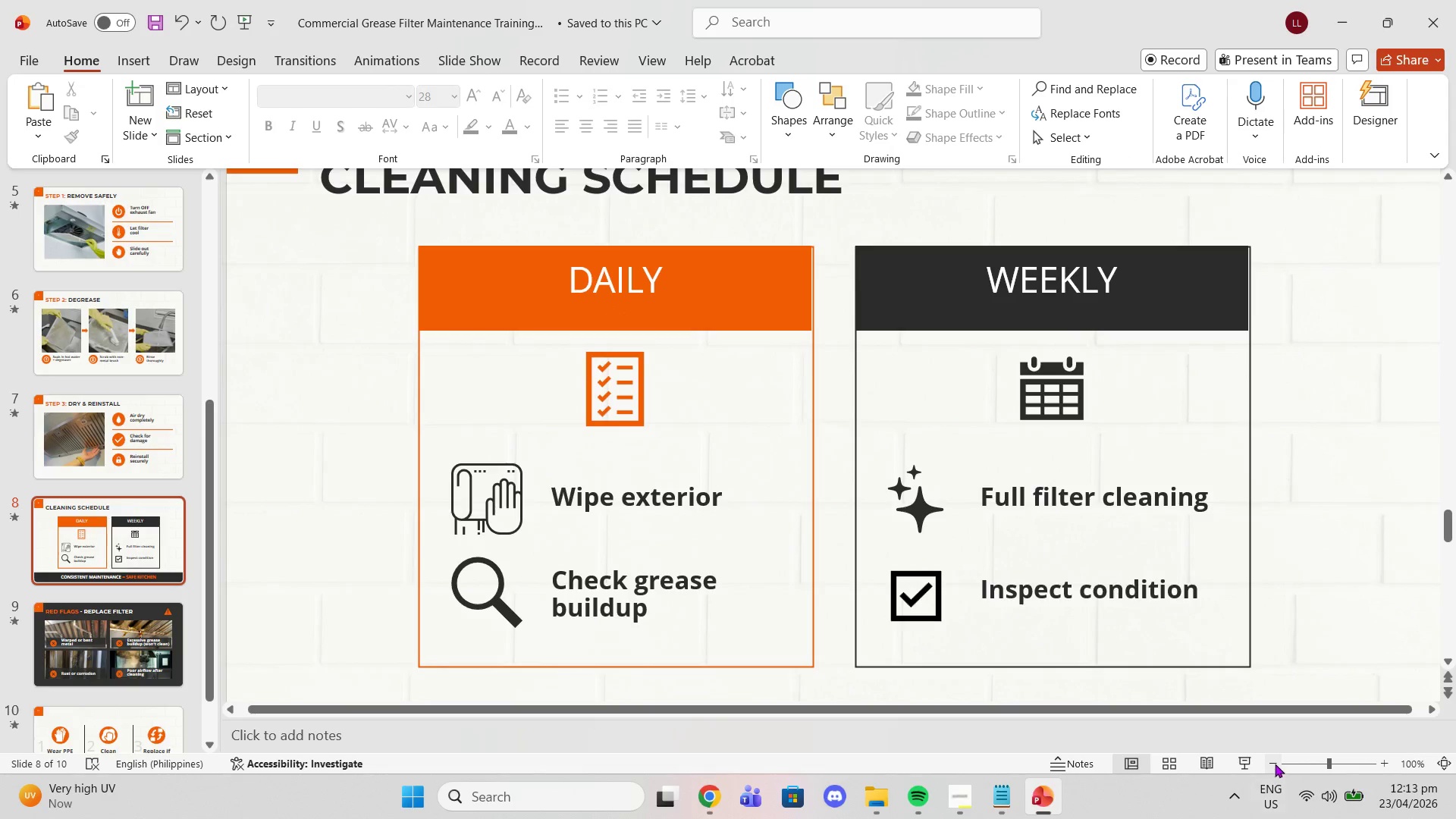 
double_click([1275, 762])
 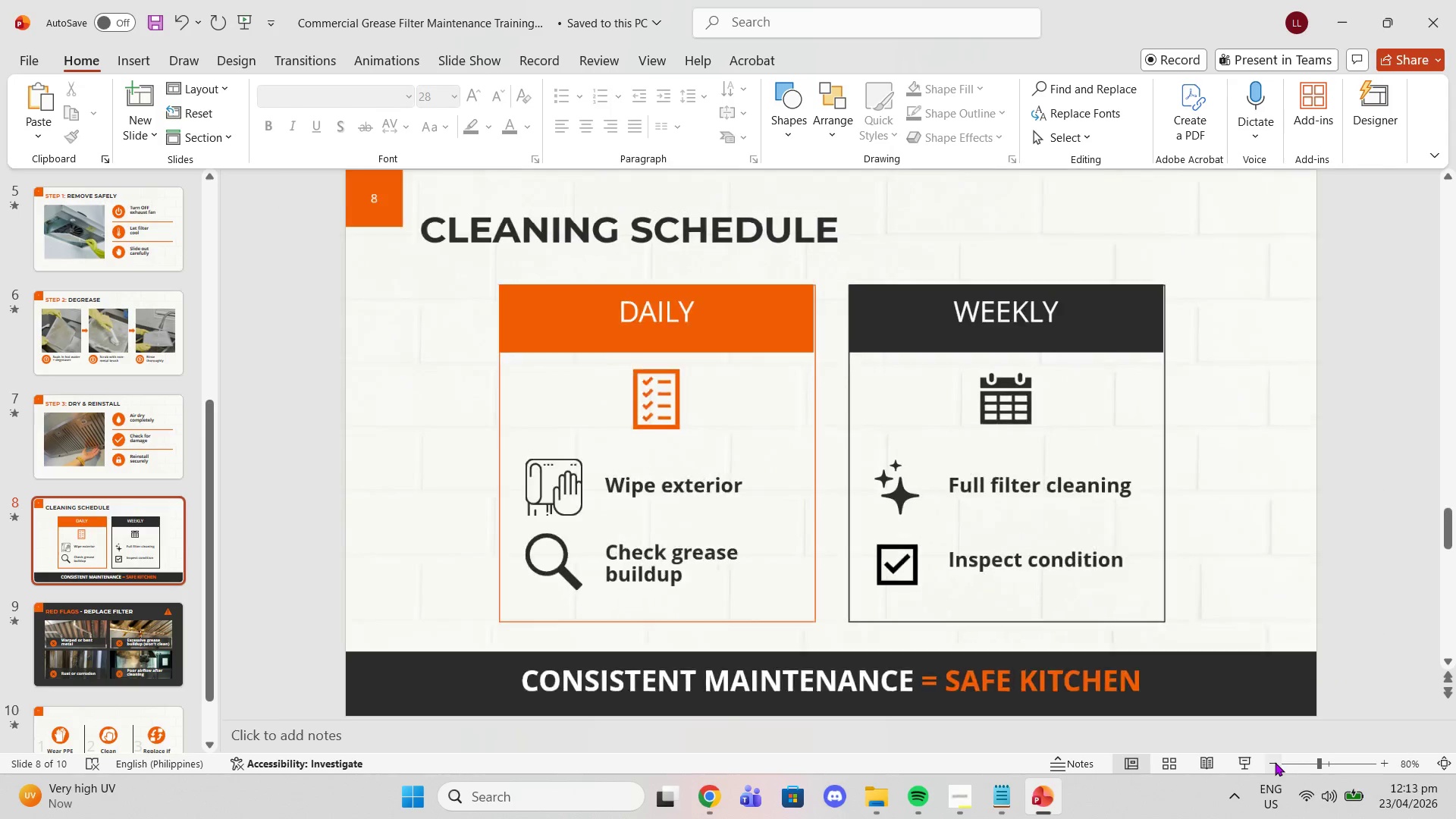 
triple_click([1275, 762])
 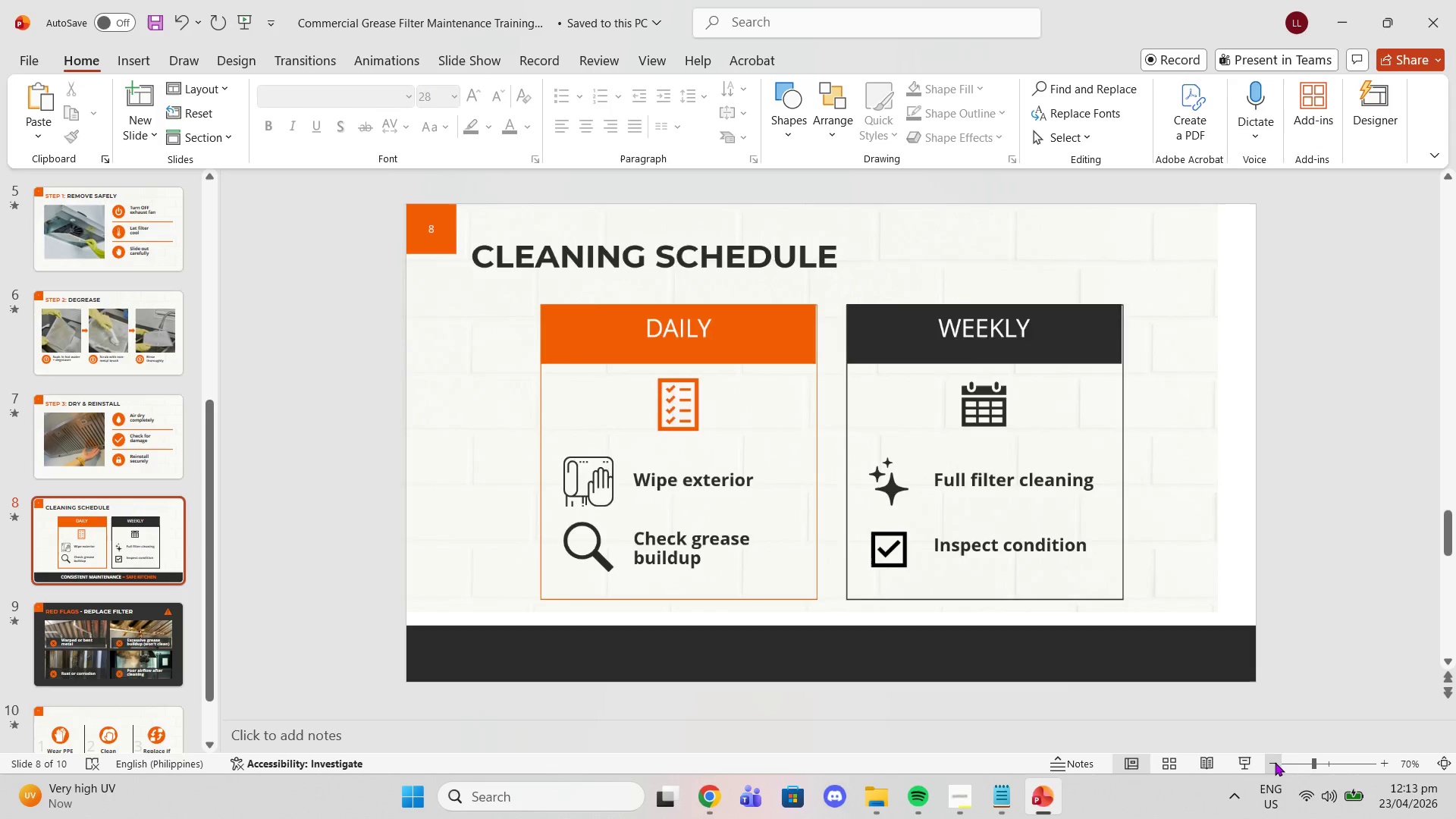 
triple_click([1275, 762])
 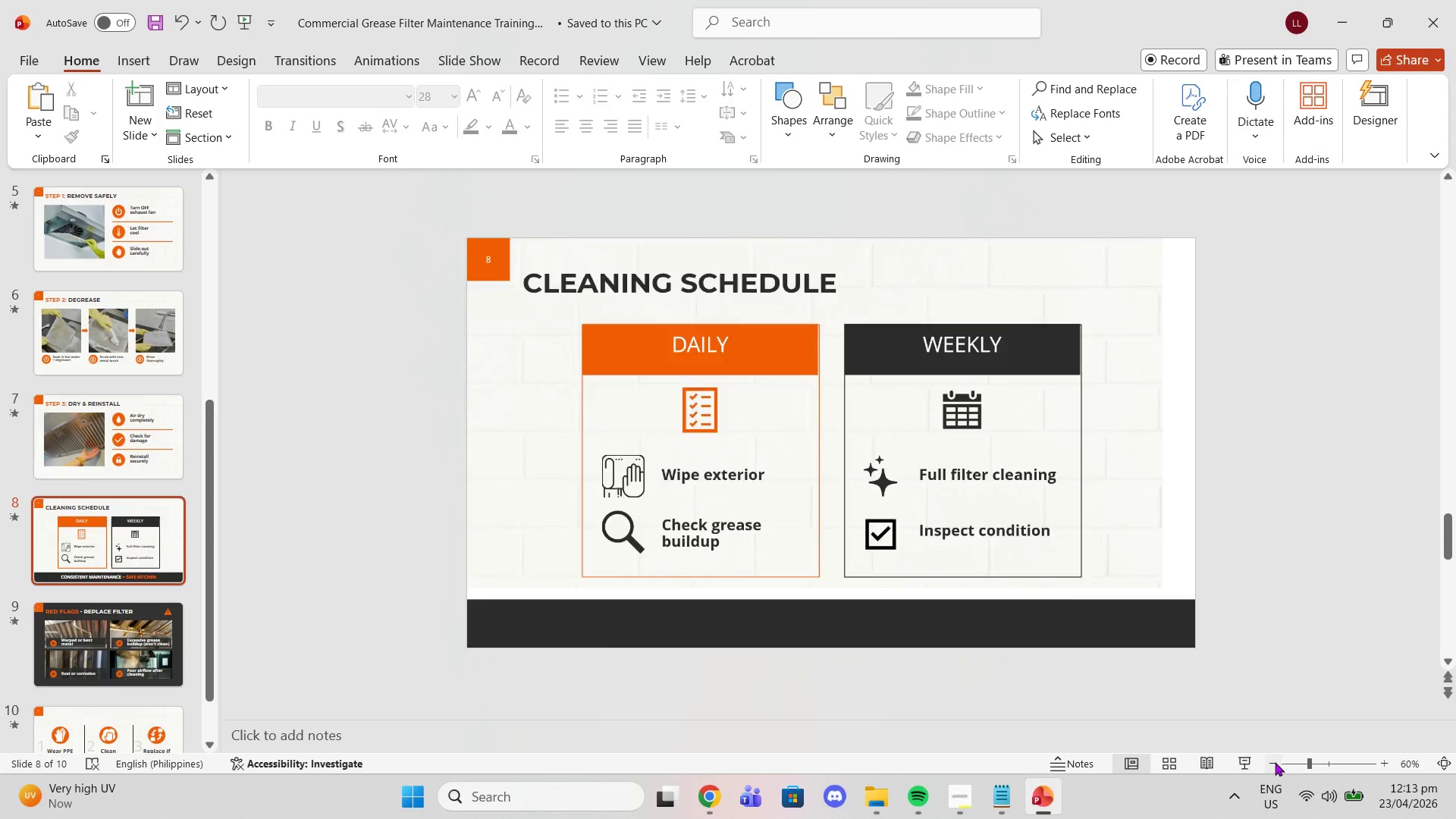 
triple_click([1275, 762])
 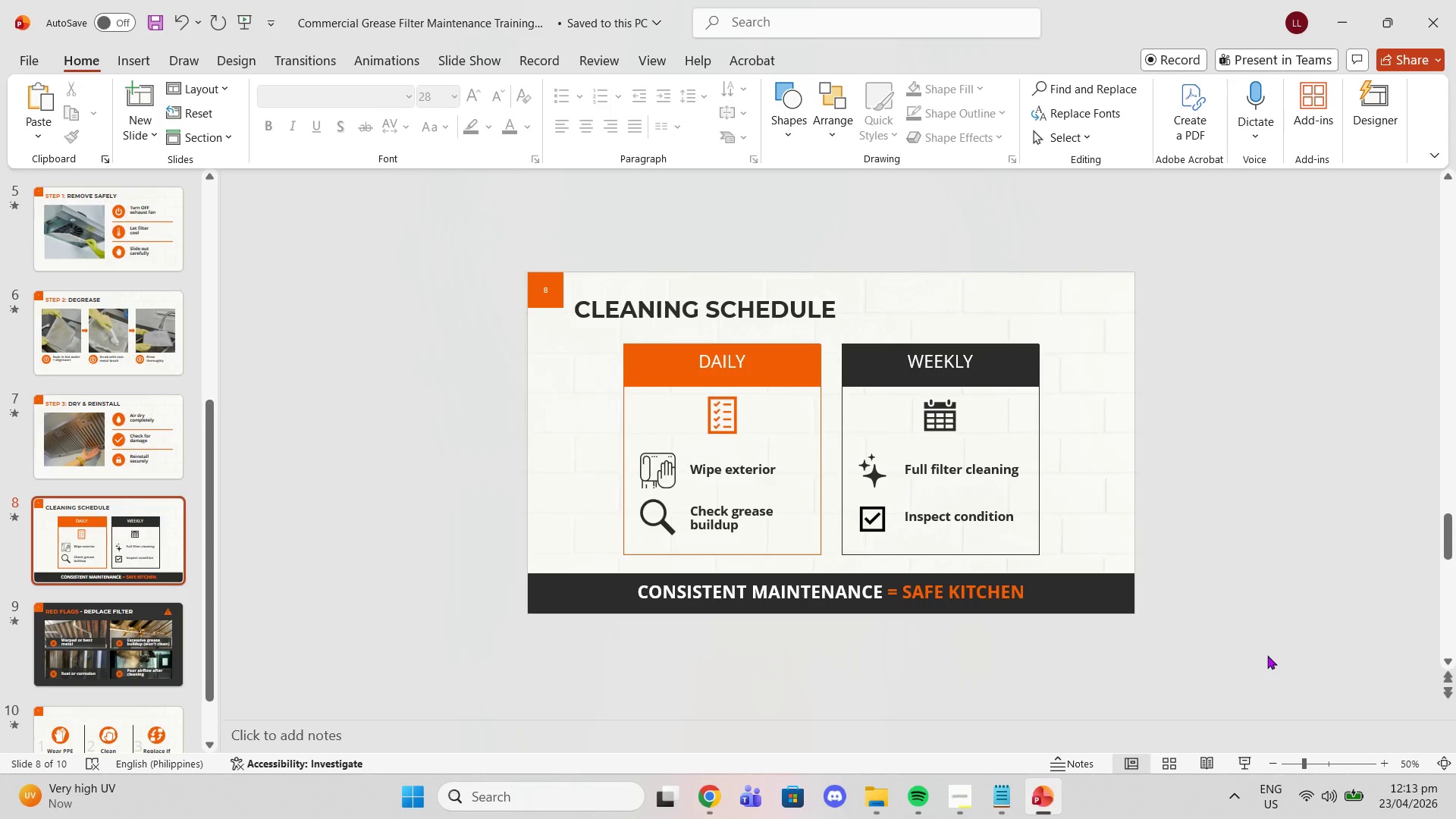 
wait(16.64)
 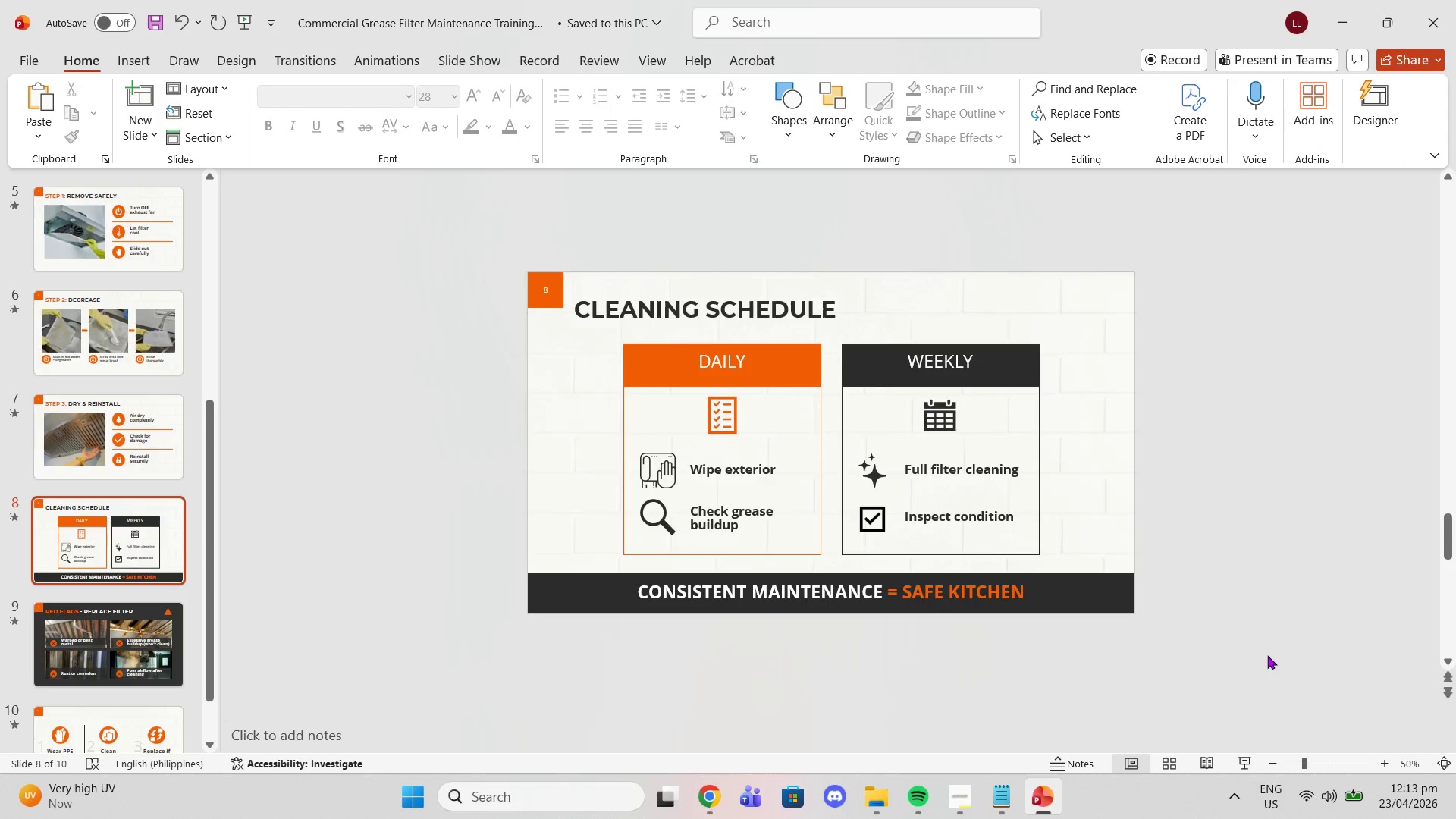 
scroll: coordinate [1220, 681], scroll_direction: up, amount: 2.0
 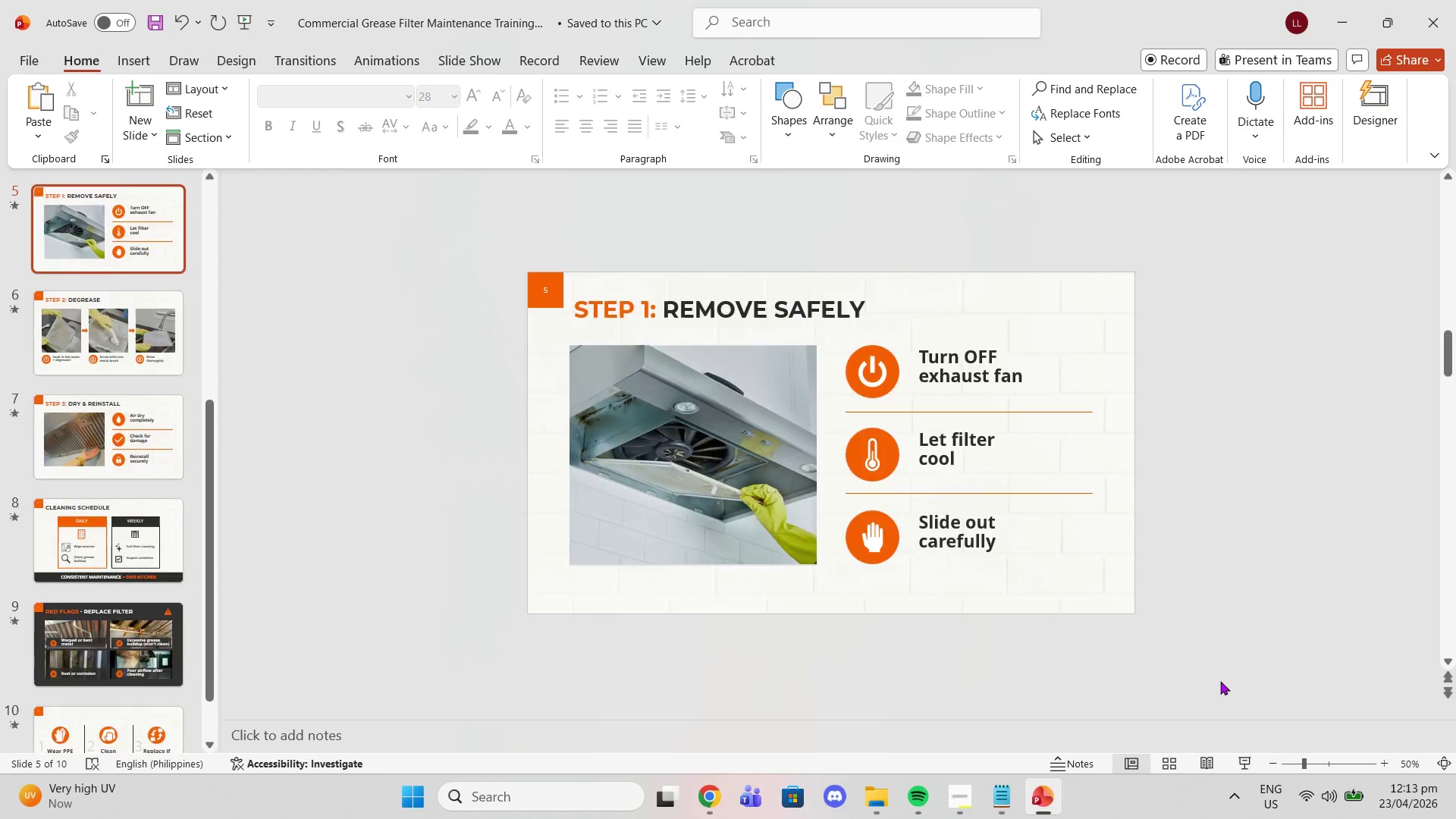 
scroll: coordinate [1220, 681], scroll_direction: down, amount: 15.0
 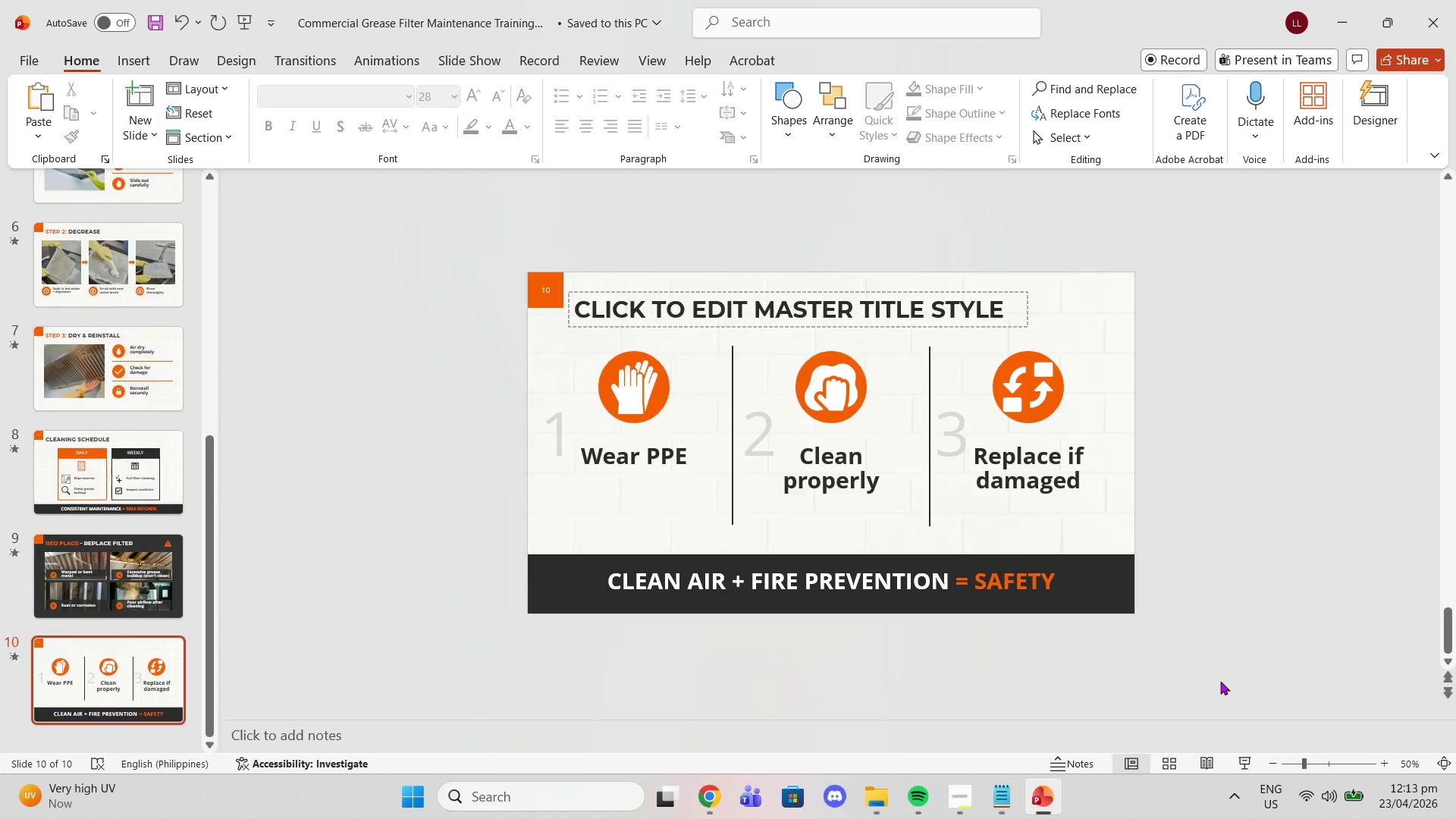 